 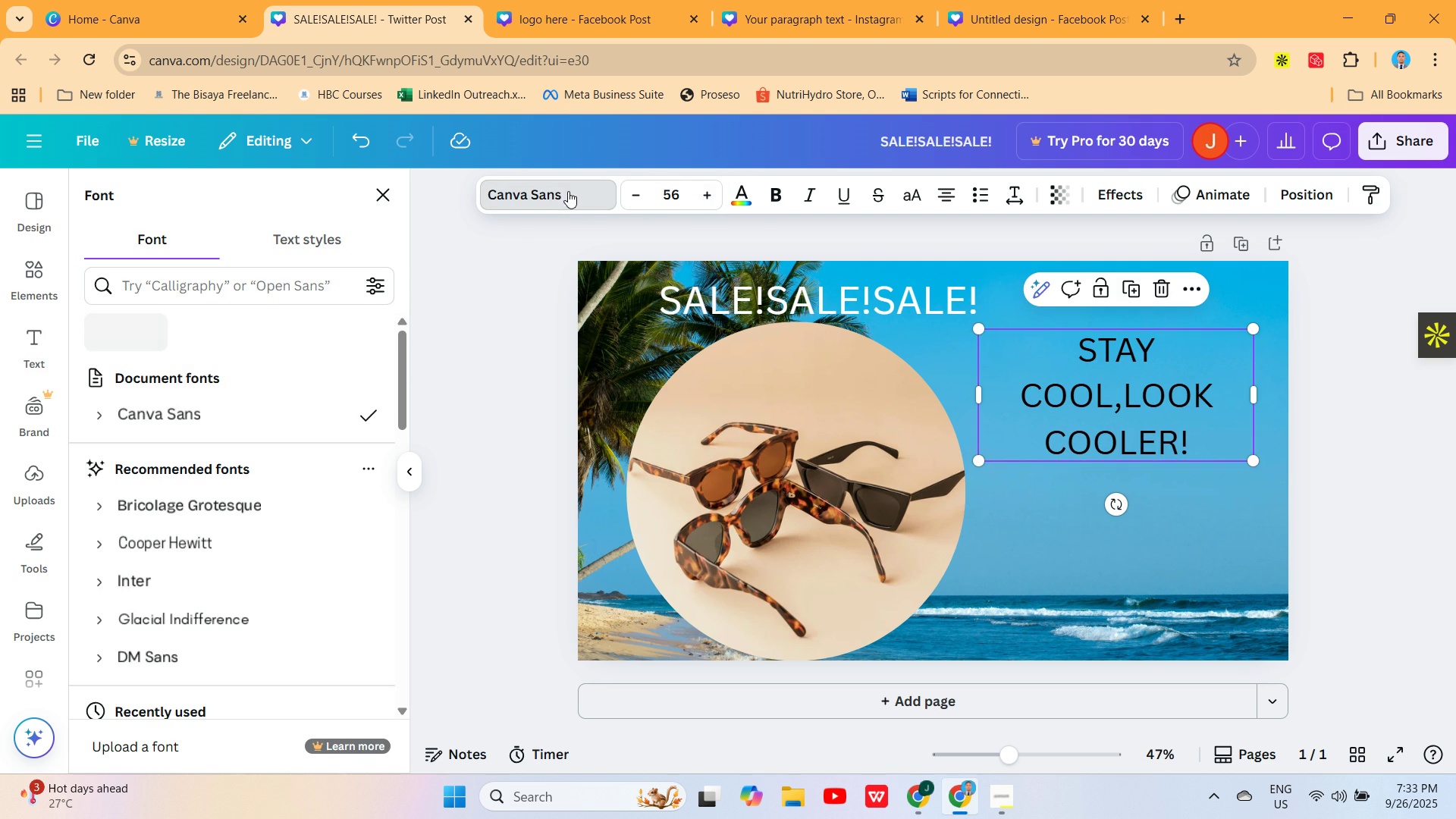 
left_click([271, 459])
 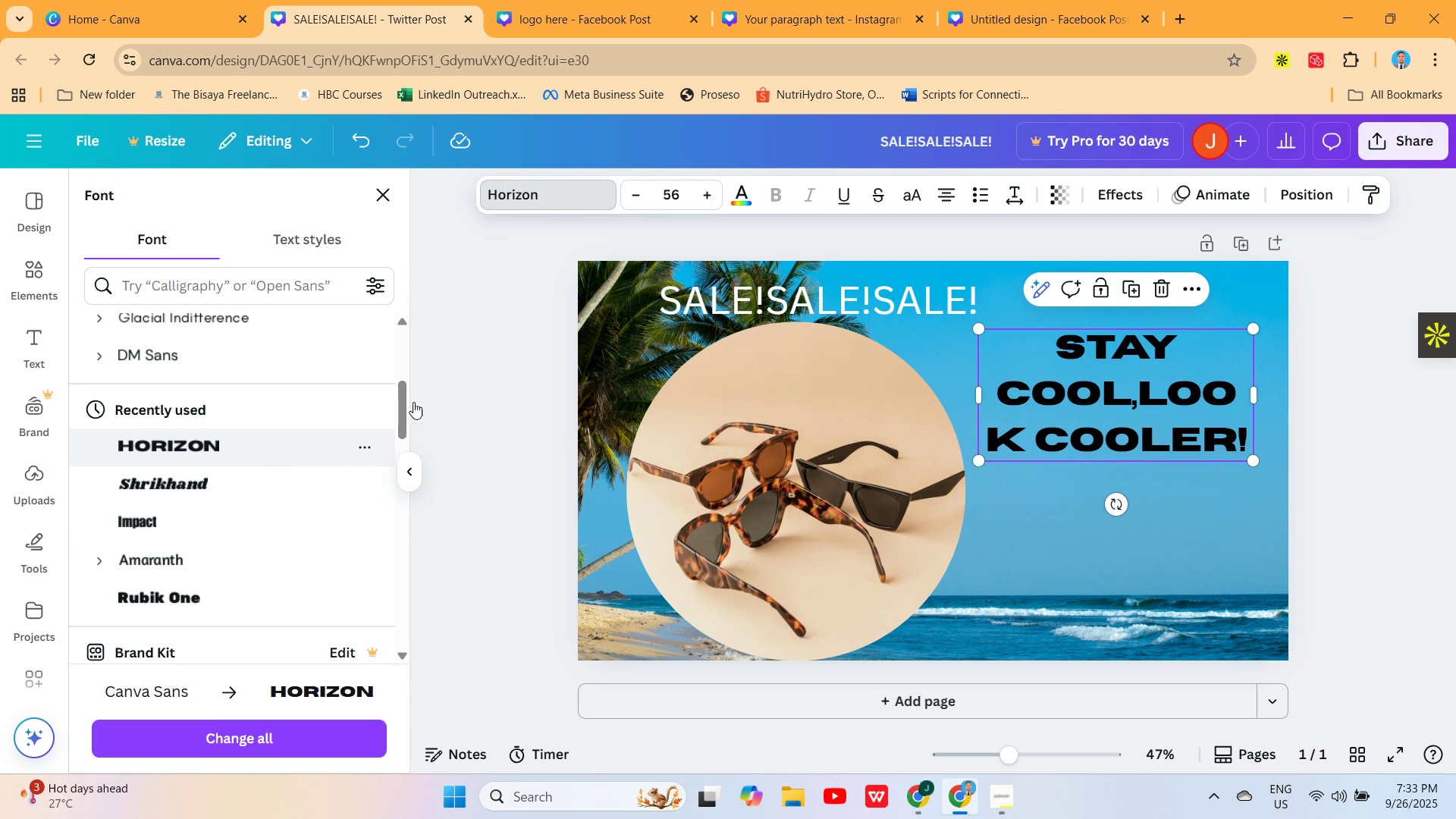 
left_click([661, 290])
 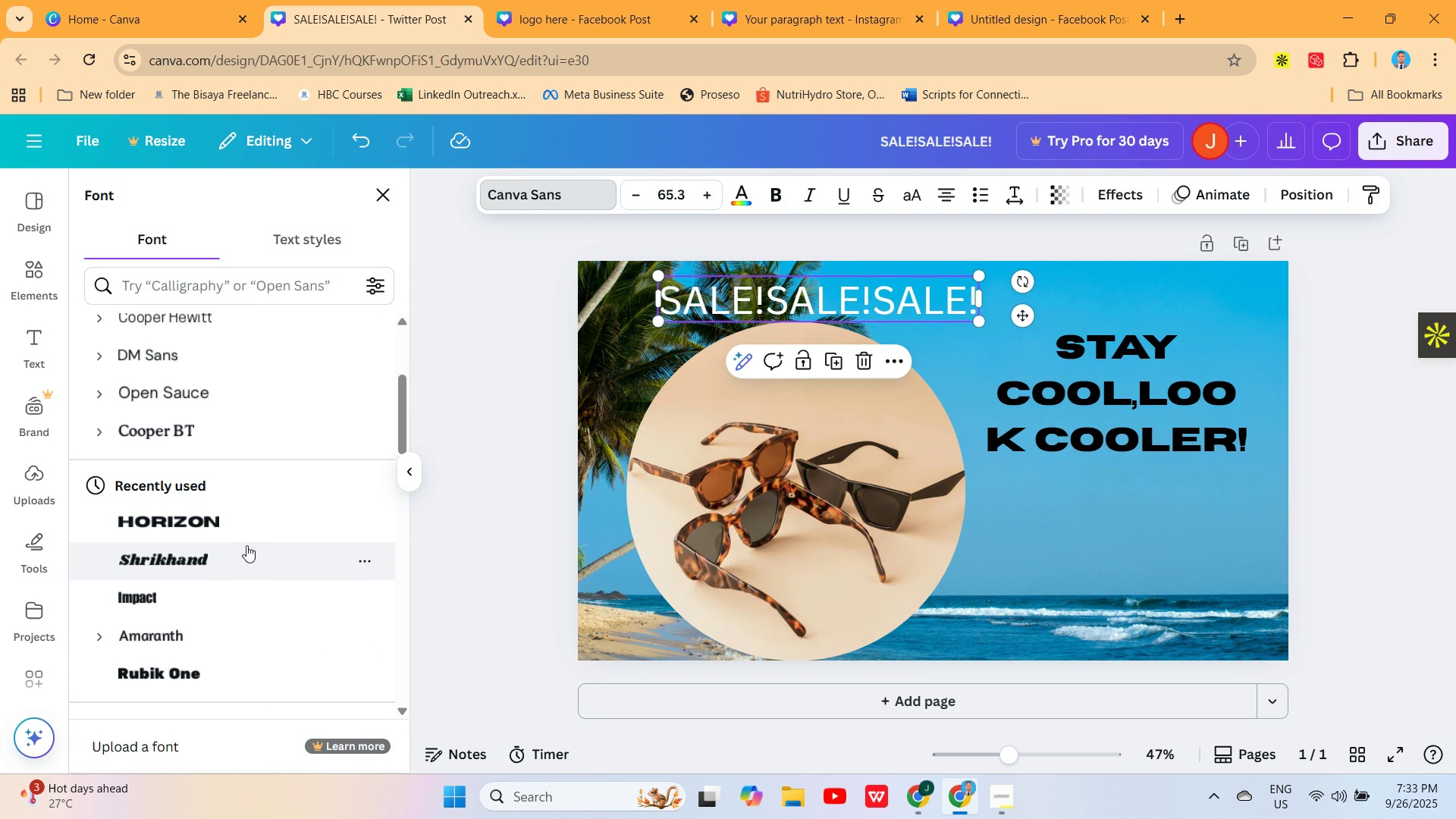 
left_click([214, 587])
 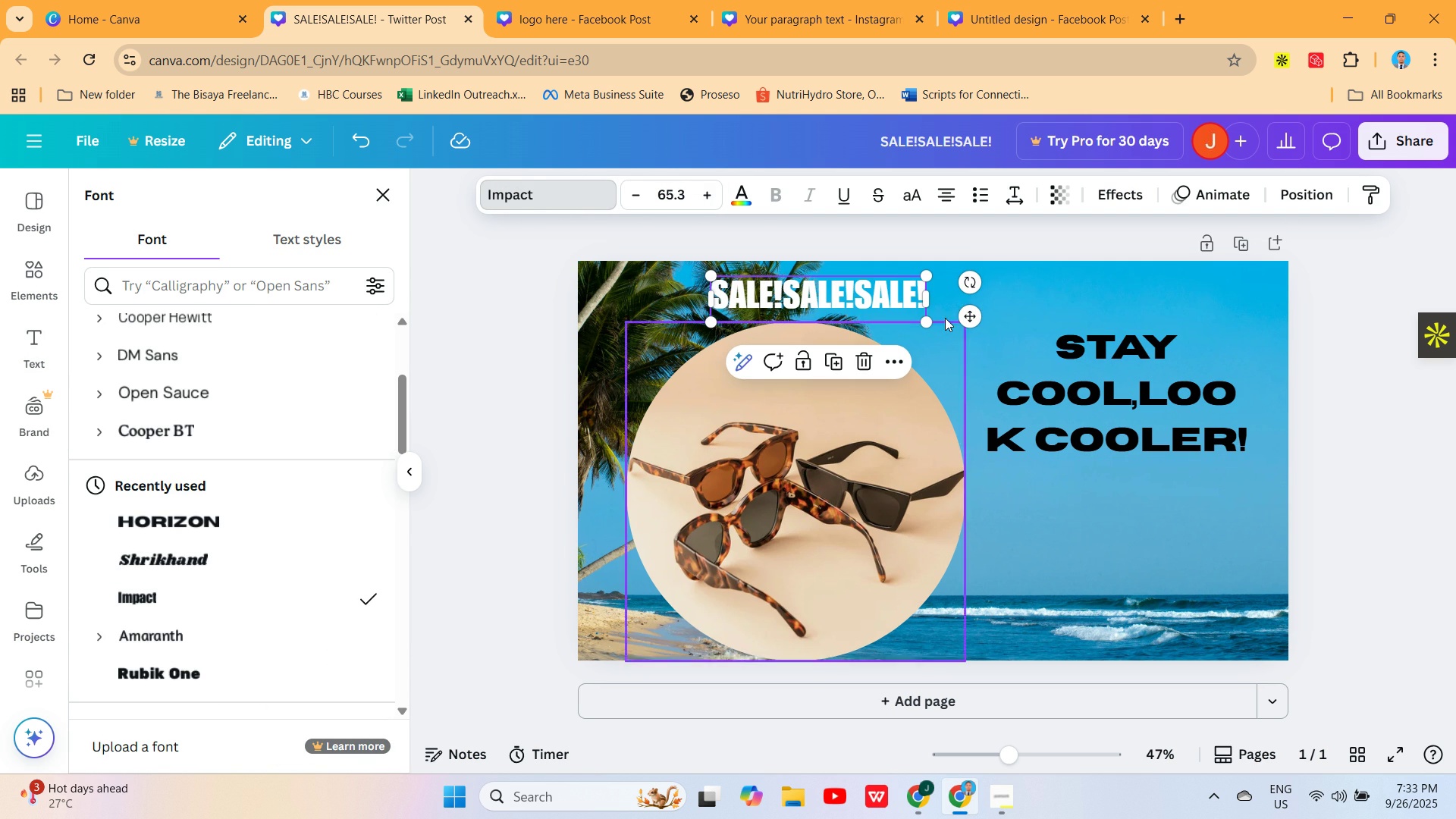 
left_click([1178, 381])
 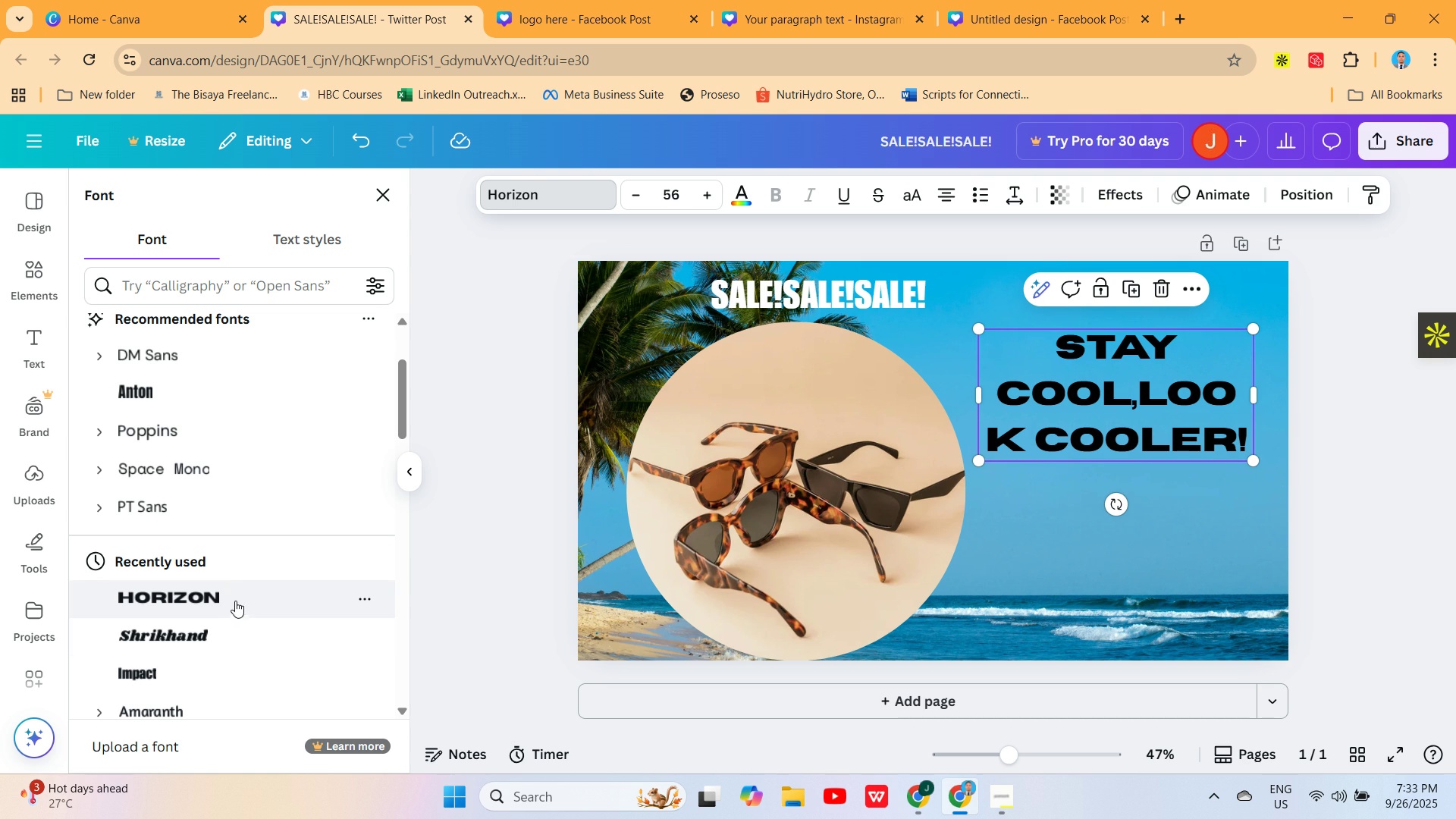 
left_click([214, 661])
 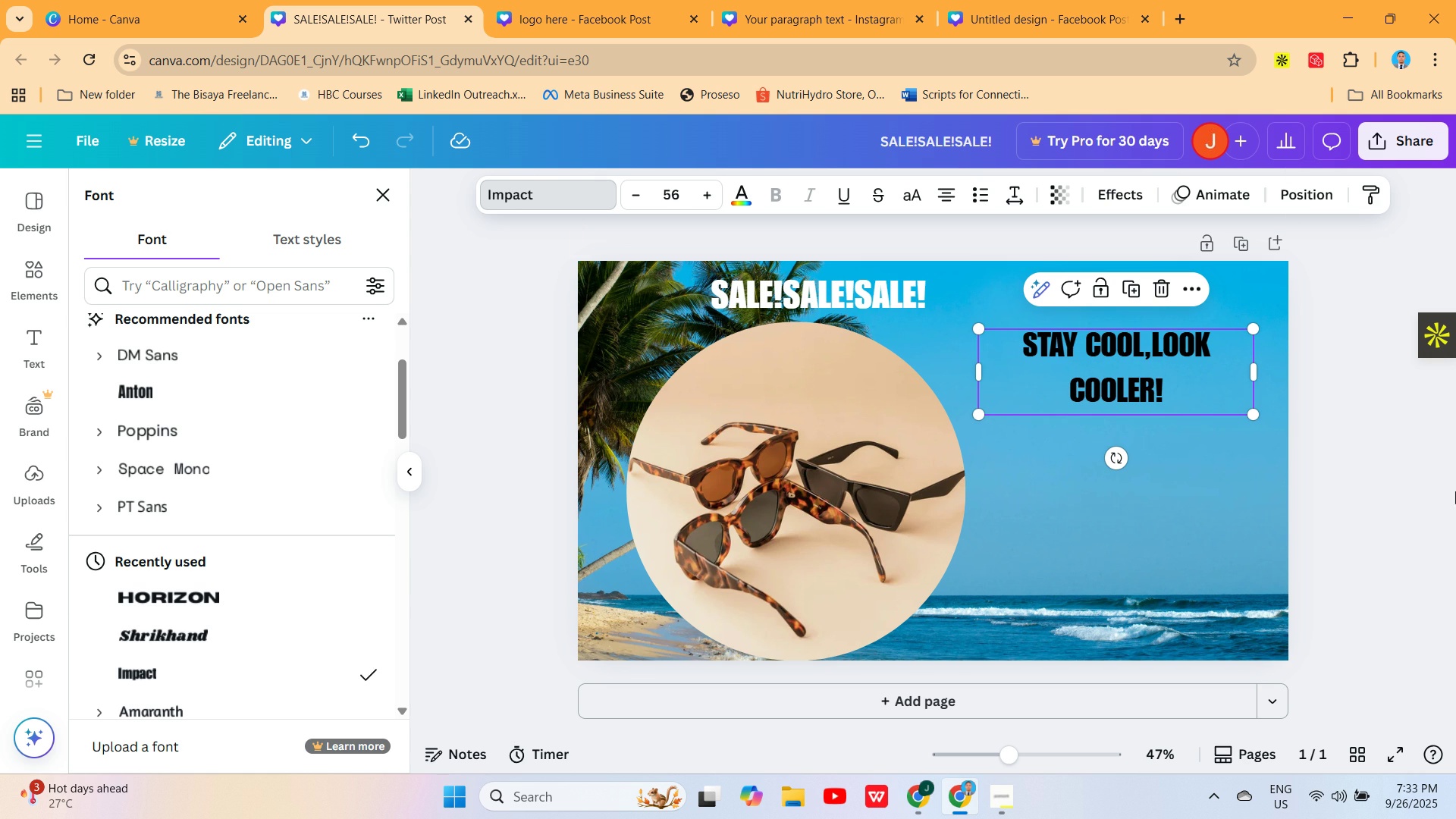 
left_click([1362, 449])
 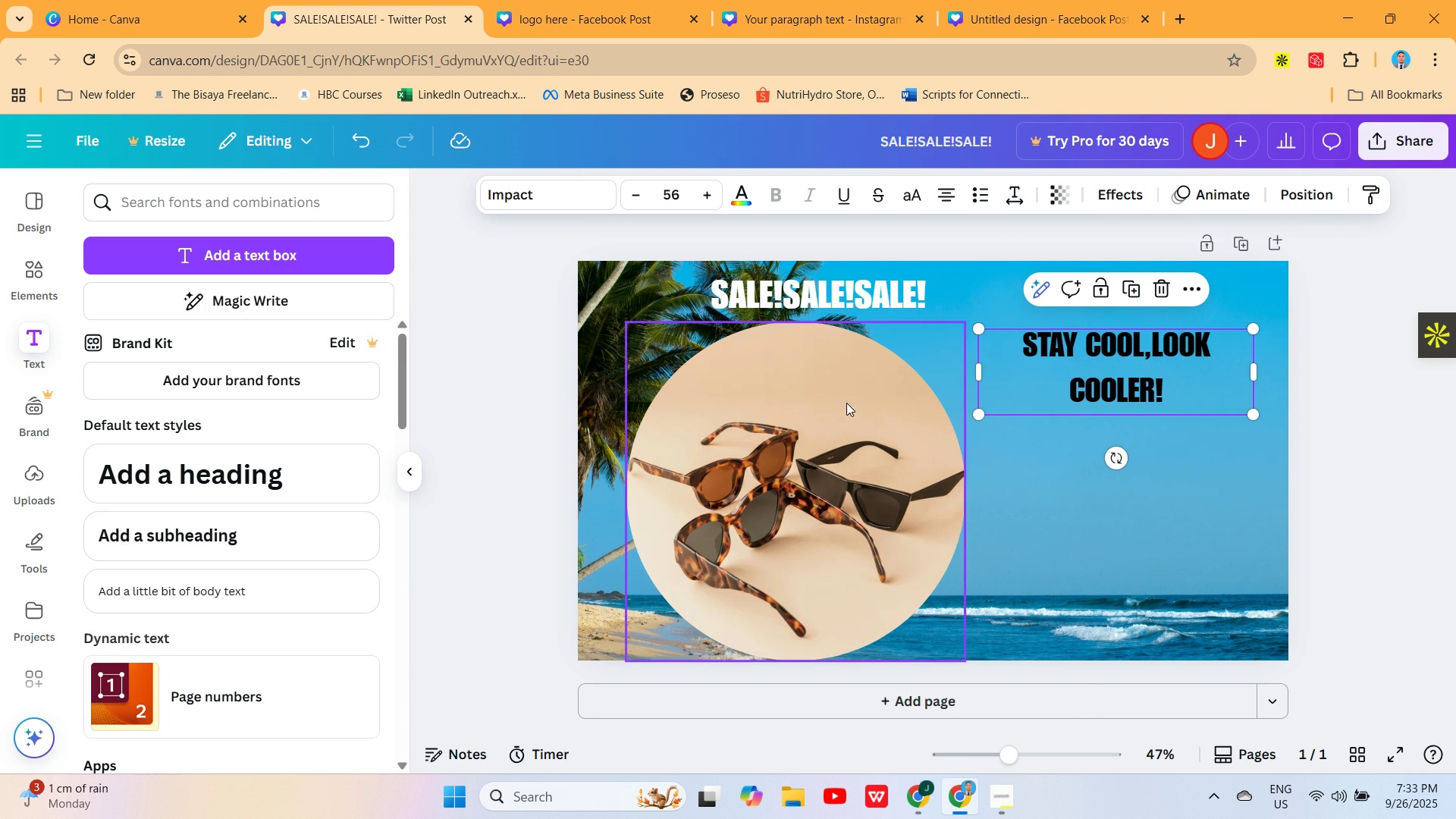 
left_click([888, 293])